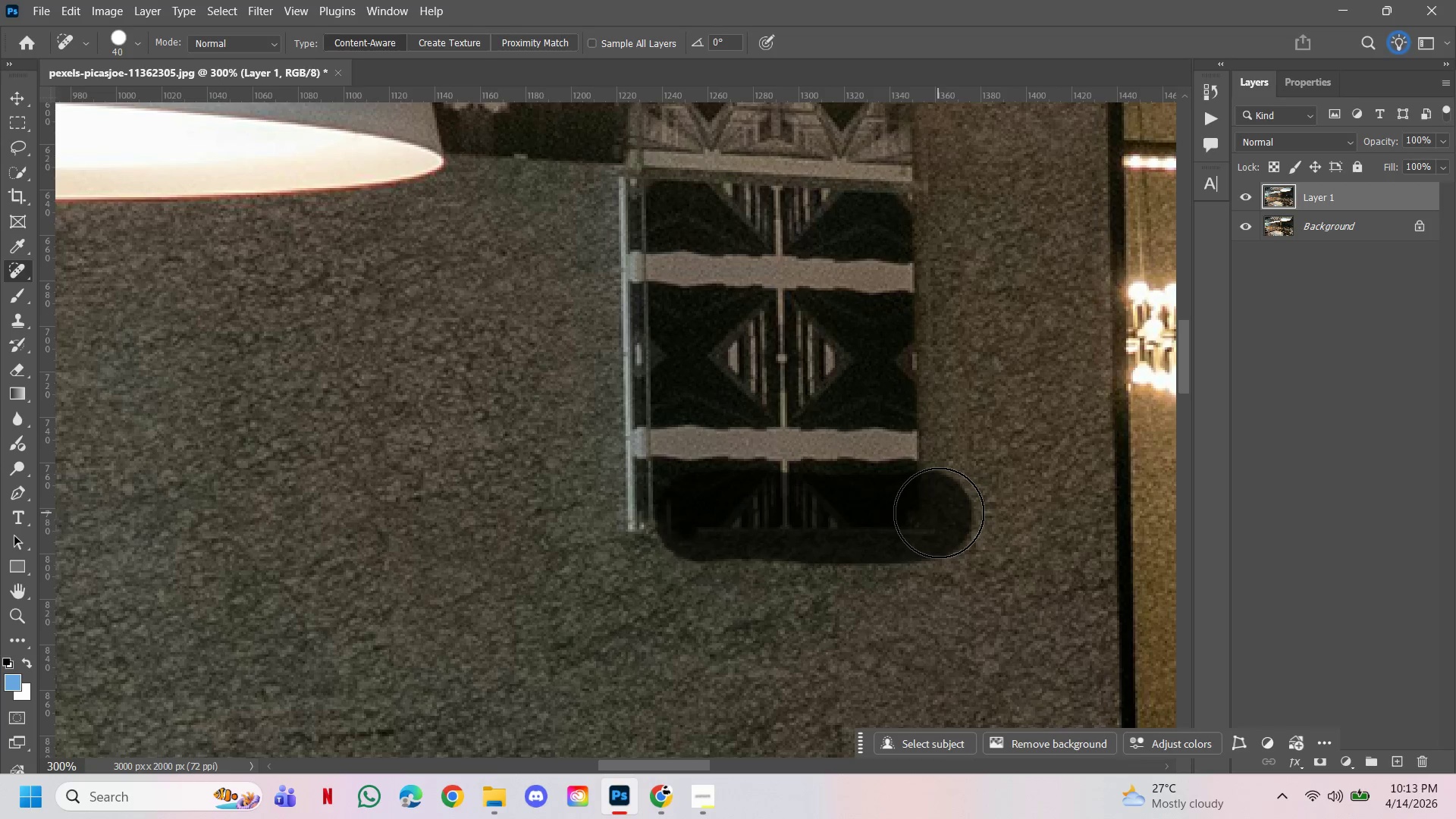 
left_click([939, 513])
 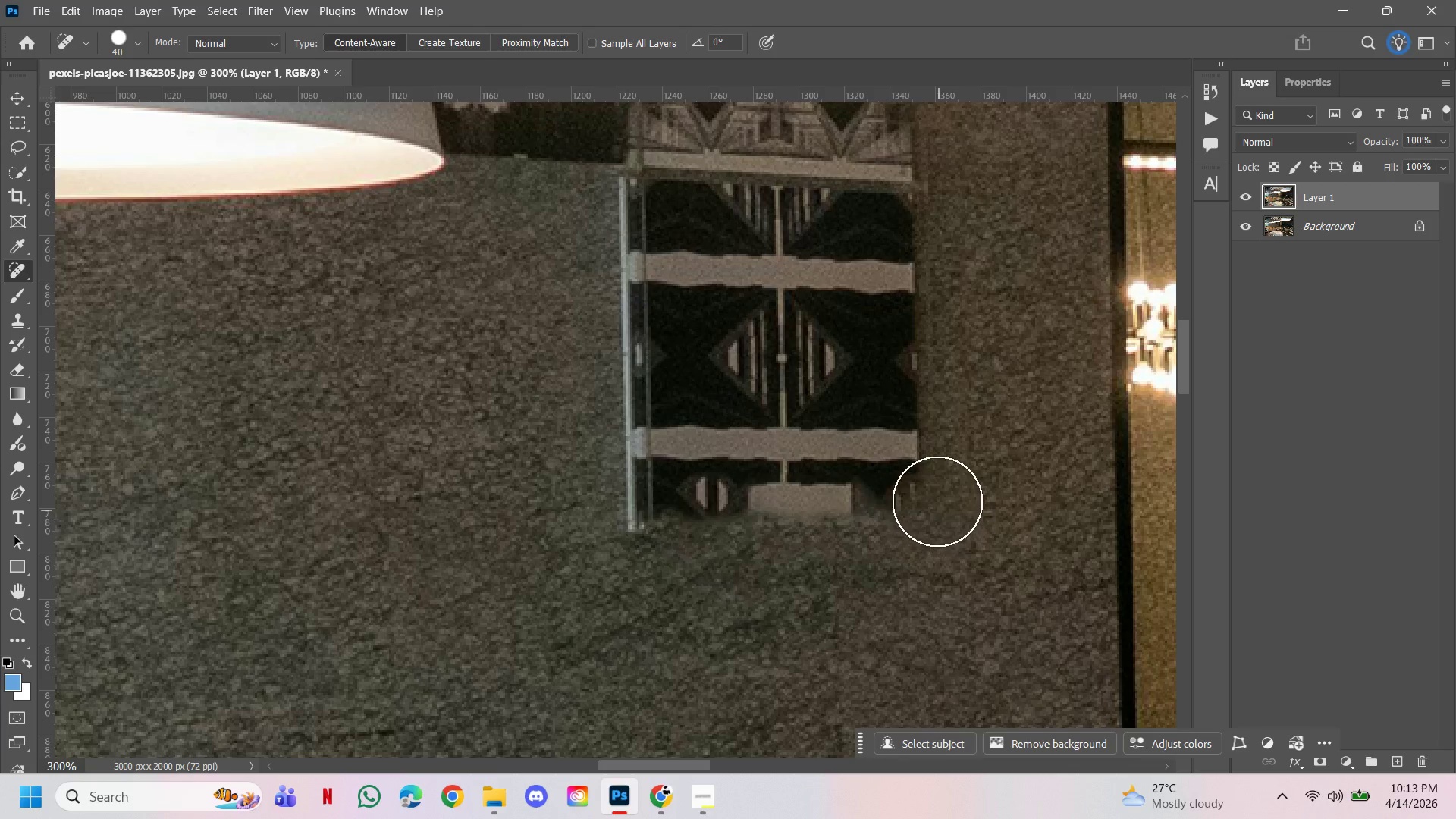 
left_click_drag(start_coordinate=[933, 497], to_coordinate=[642, 497])
 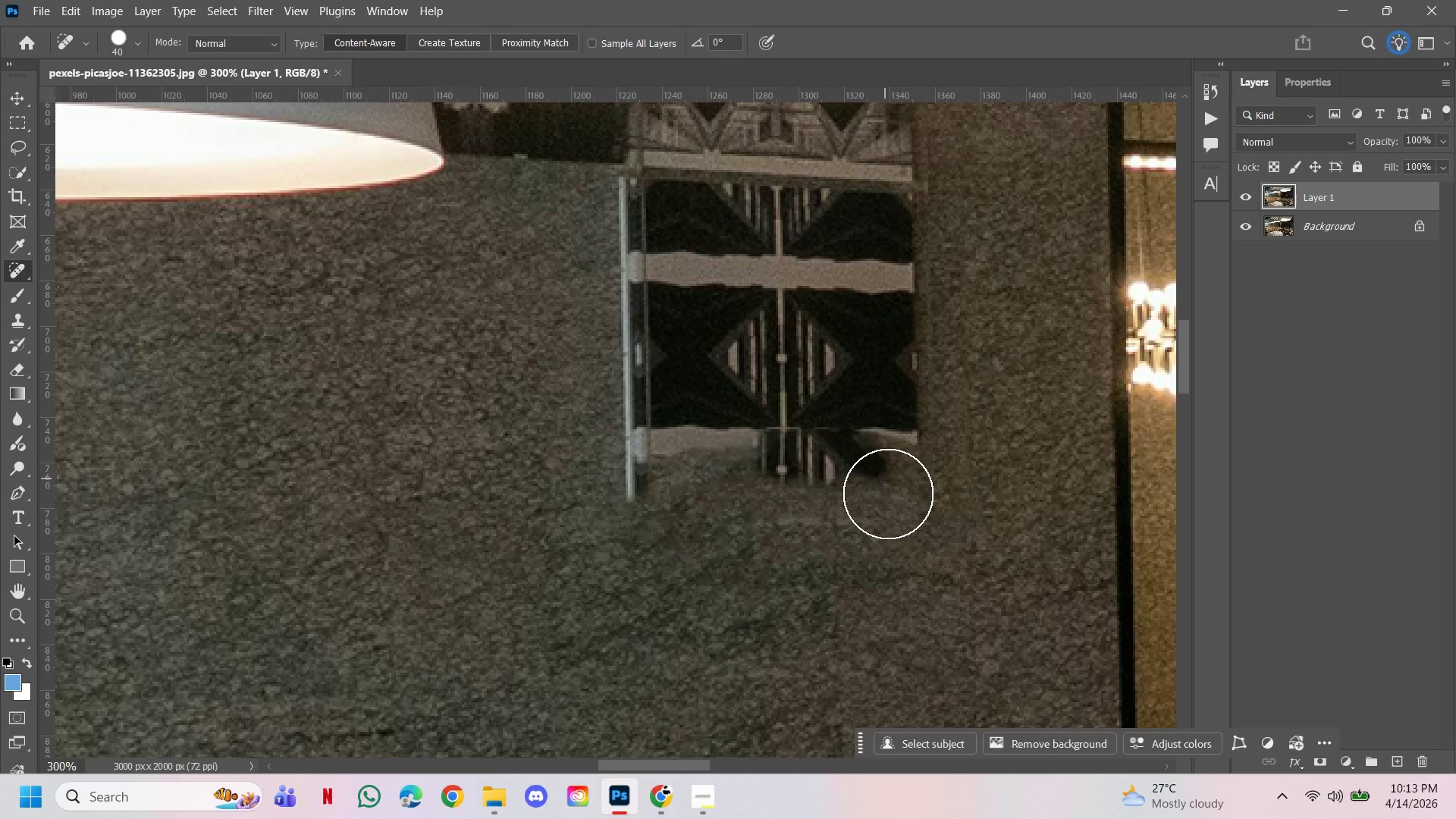 
left_click_drag(start_coordinate=[887, 502], to_coordinate=[909, 402])
 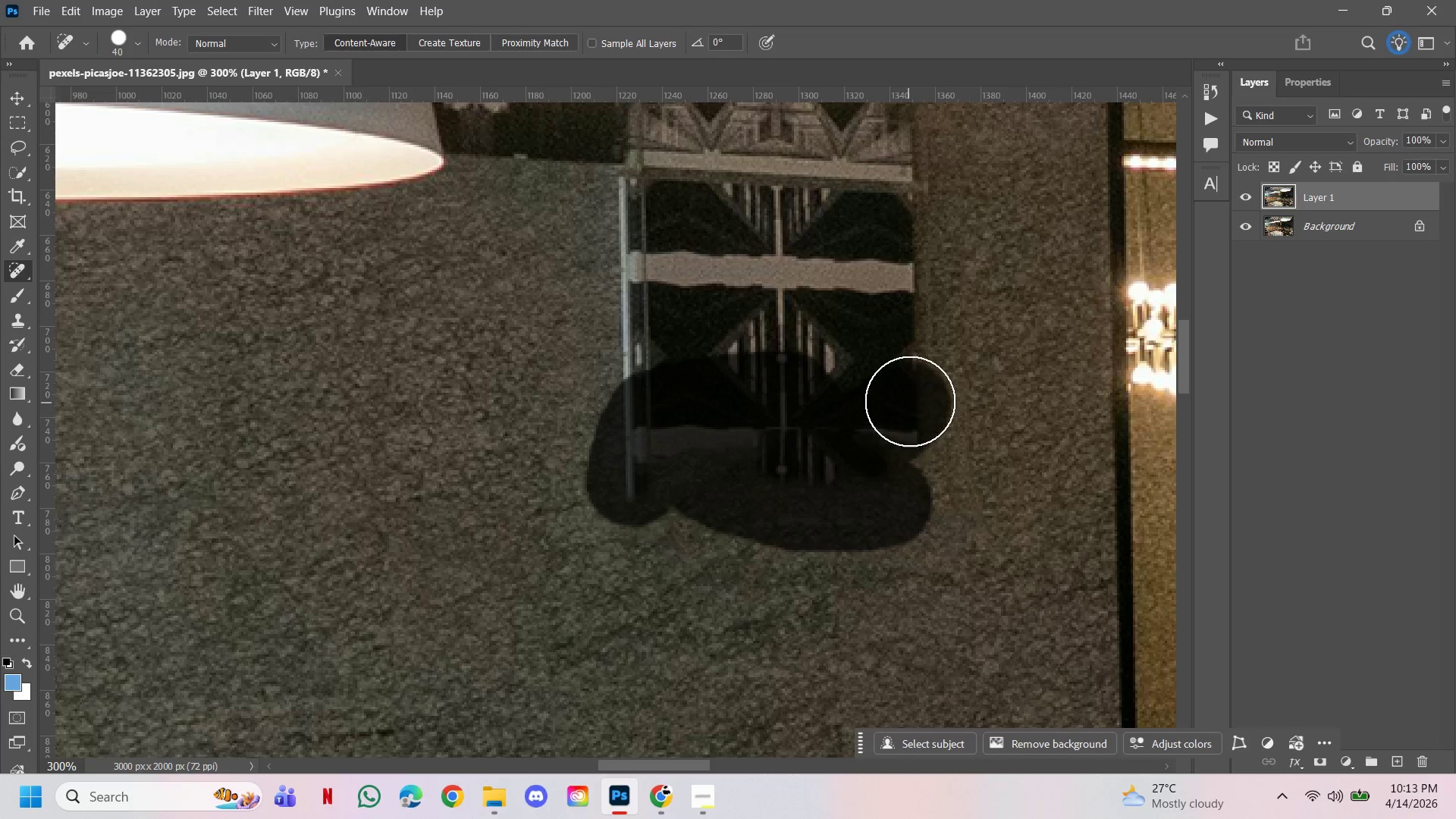 
left_click_drag(start_coordinate=[910, 401], to_coordinate=[902, 428])
 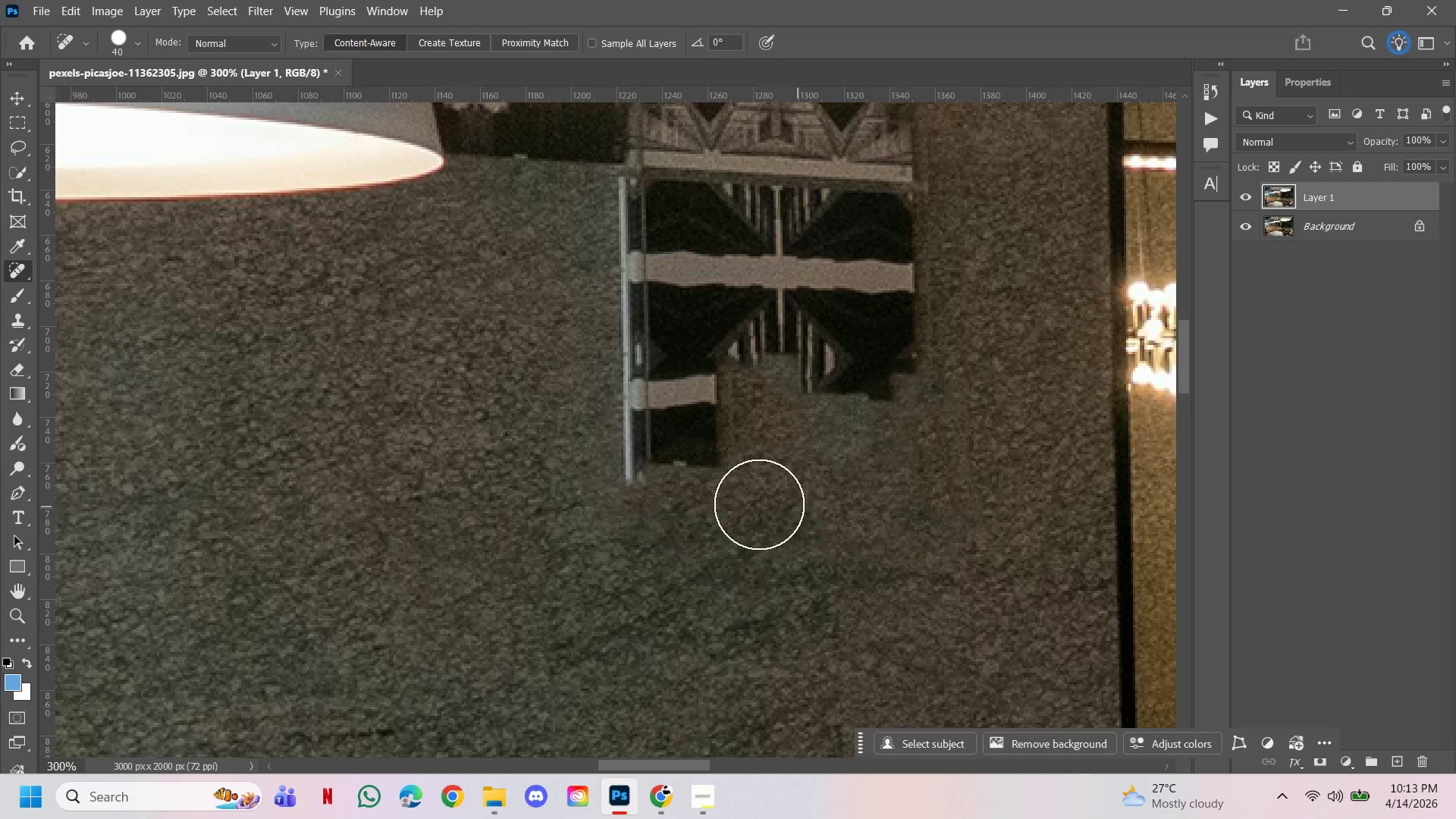 
left_click_drag(start_coordinate=[757, 503], to_coordinate=[650, 472])
 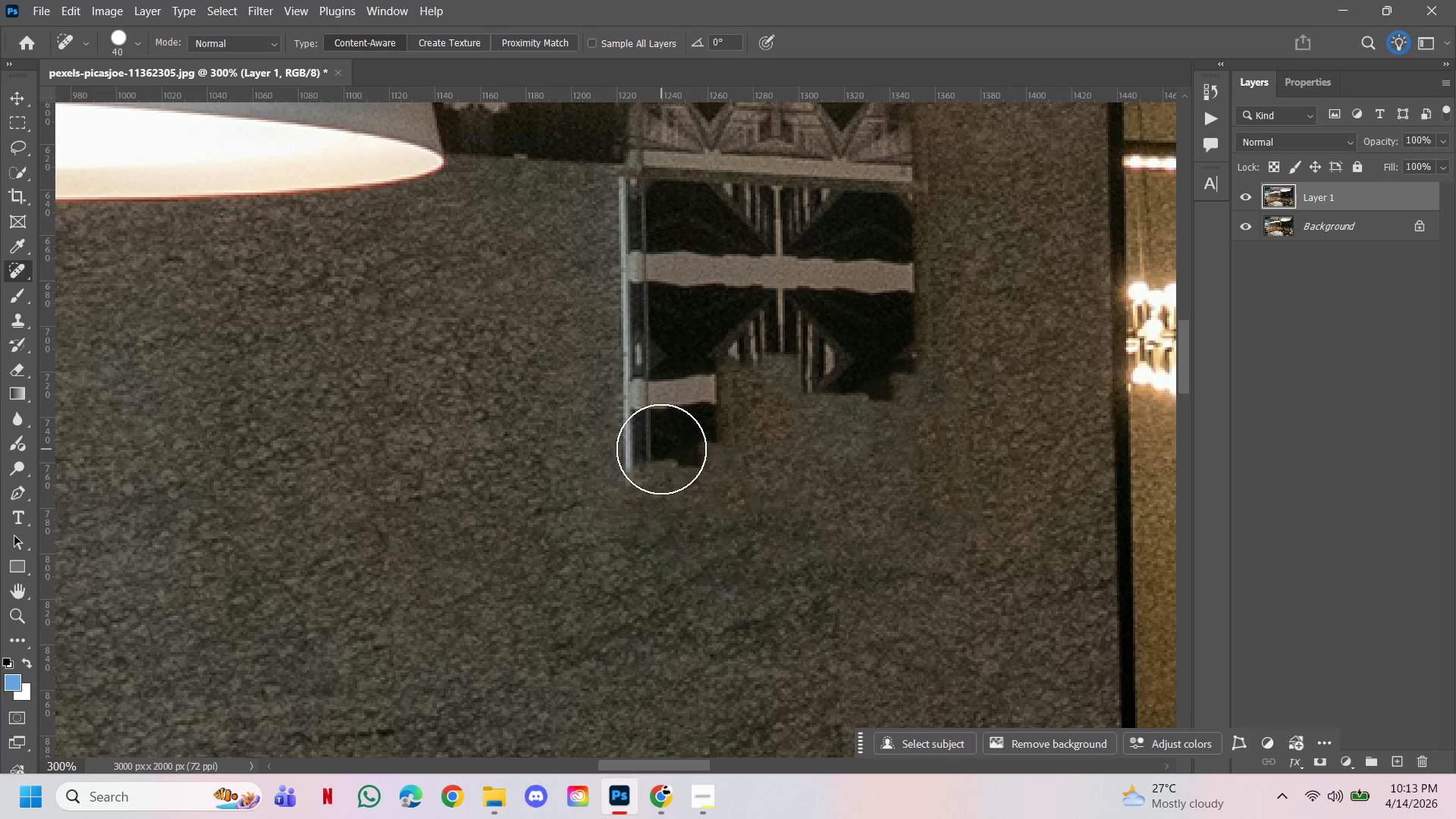 
left_click_drag(start_coordinate=[661, 449], to_coordinate=[618, 462])
 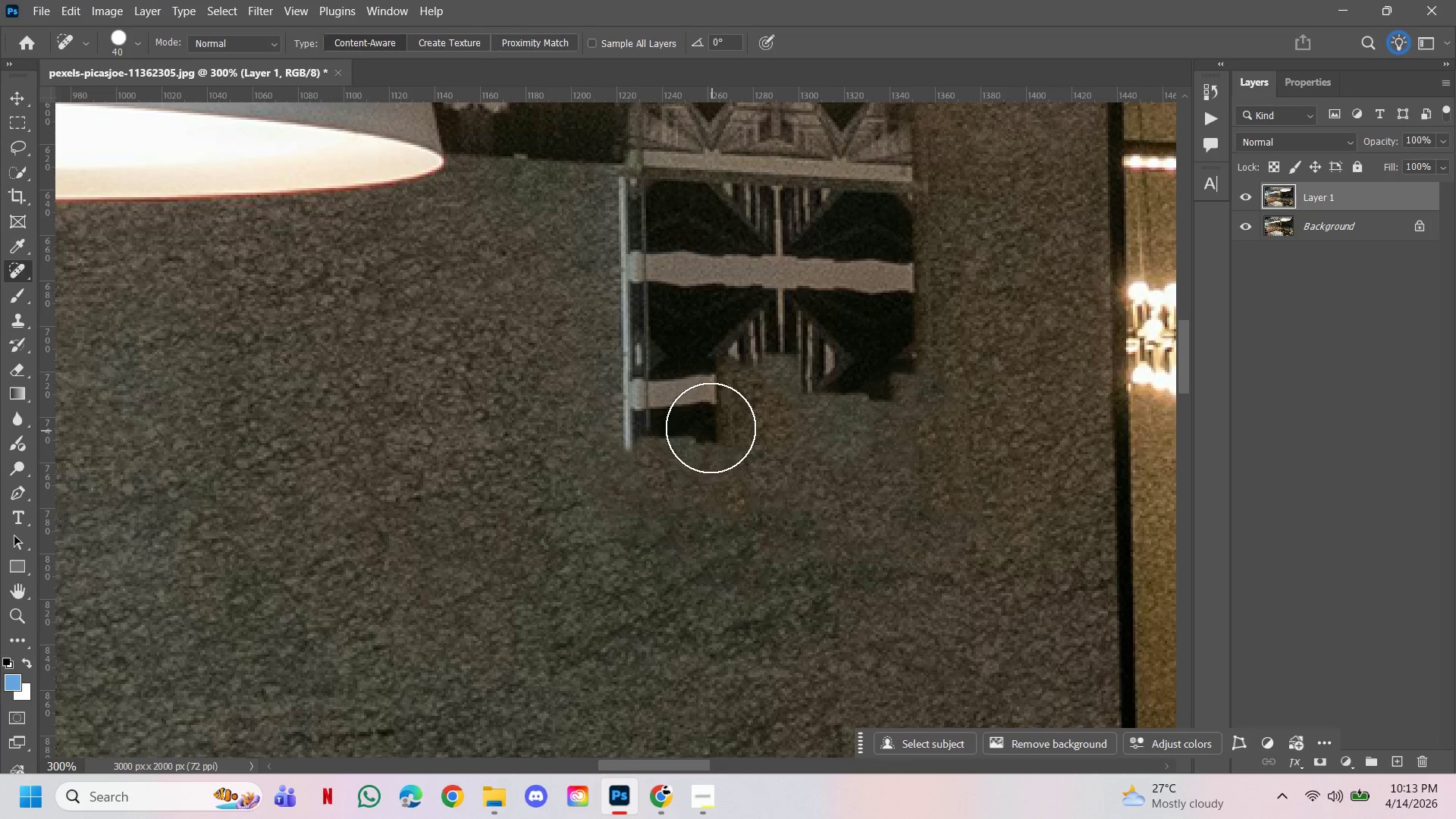 
key(M)
 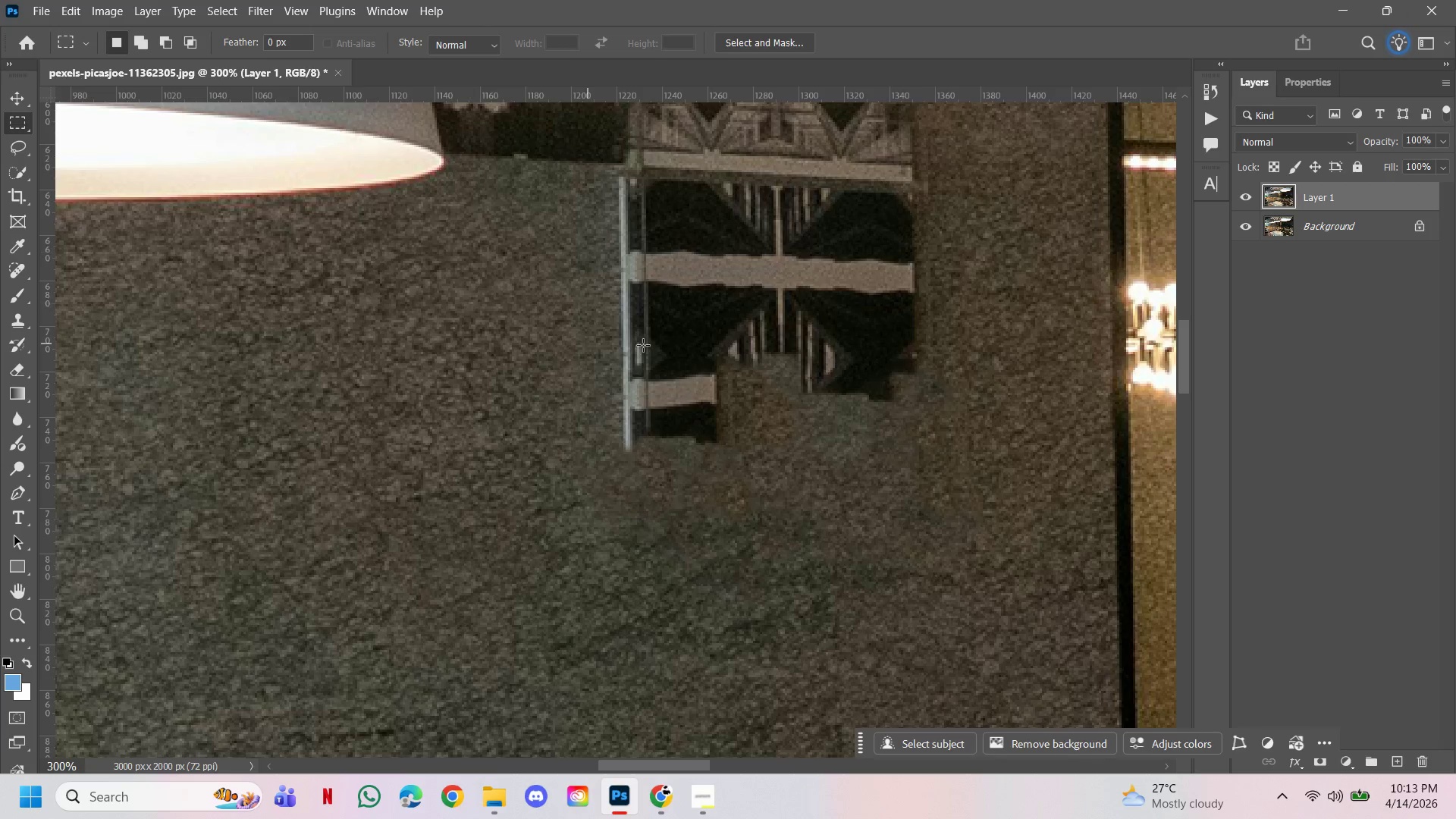 
left_click_drag(start_coordinate=[547, 253], to_coordinate=[994, 627])
 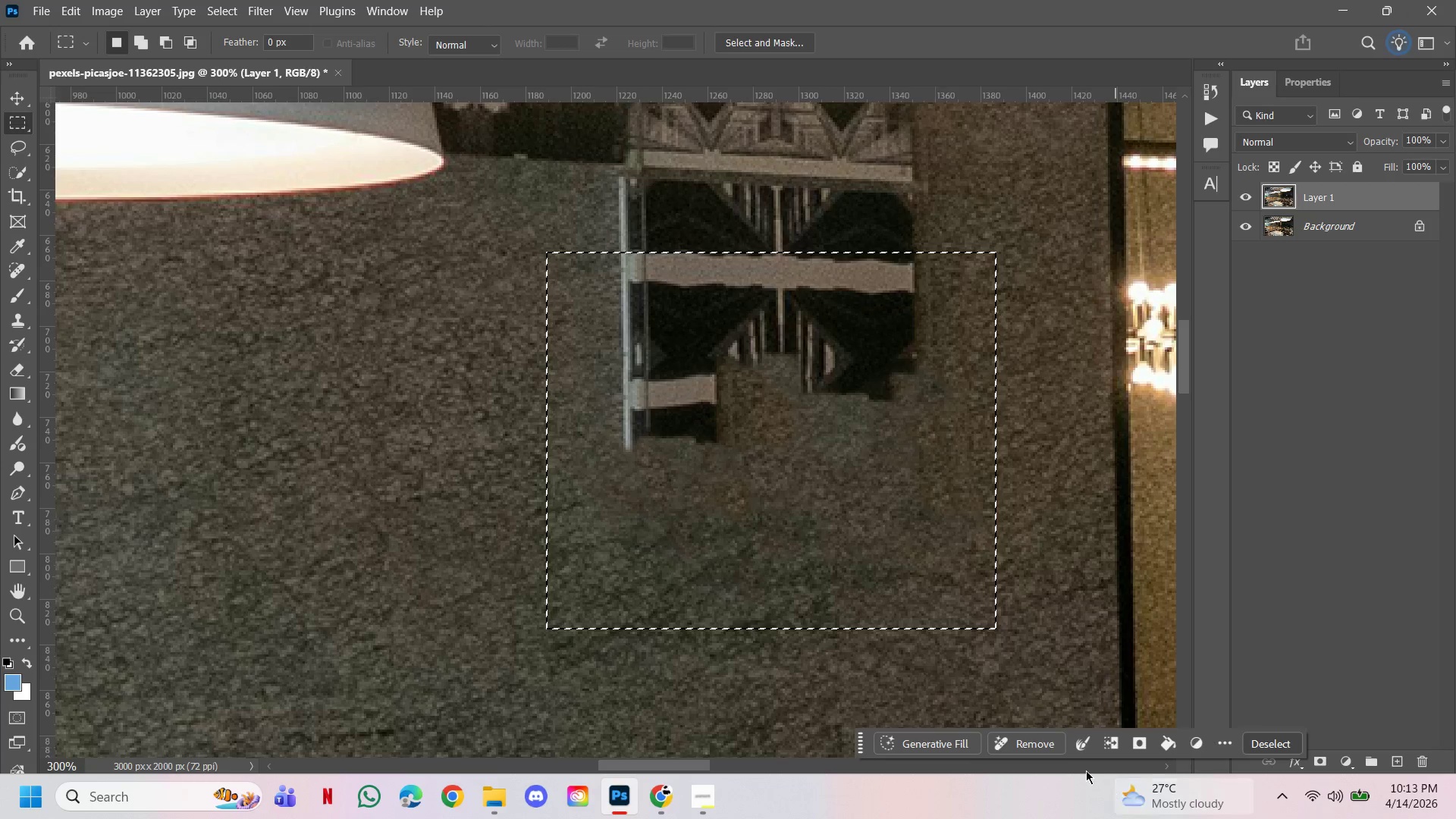 
left_click([1034, 744])
 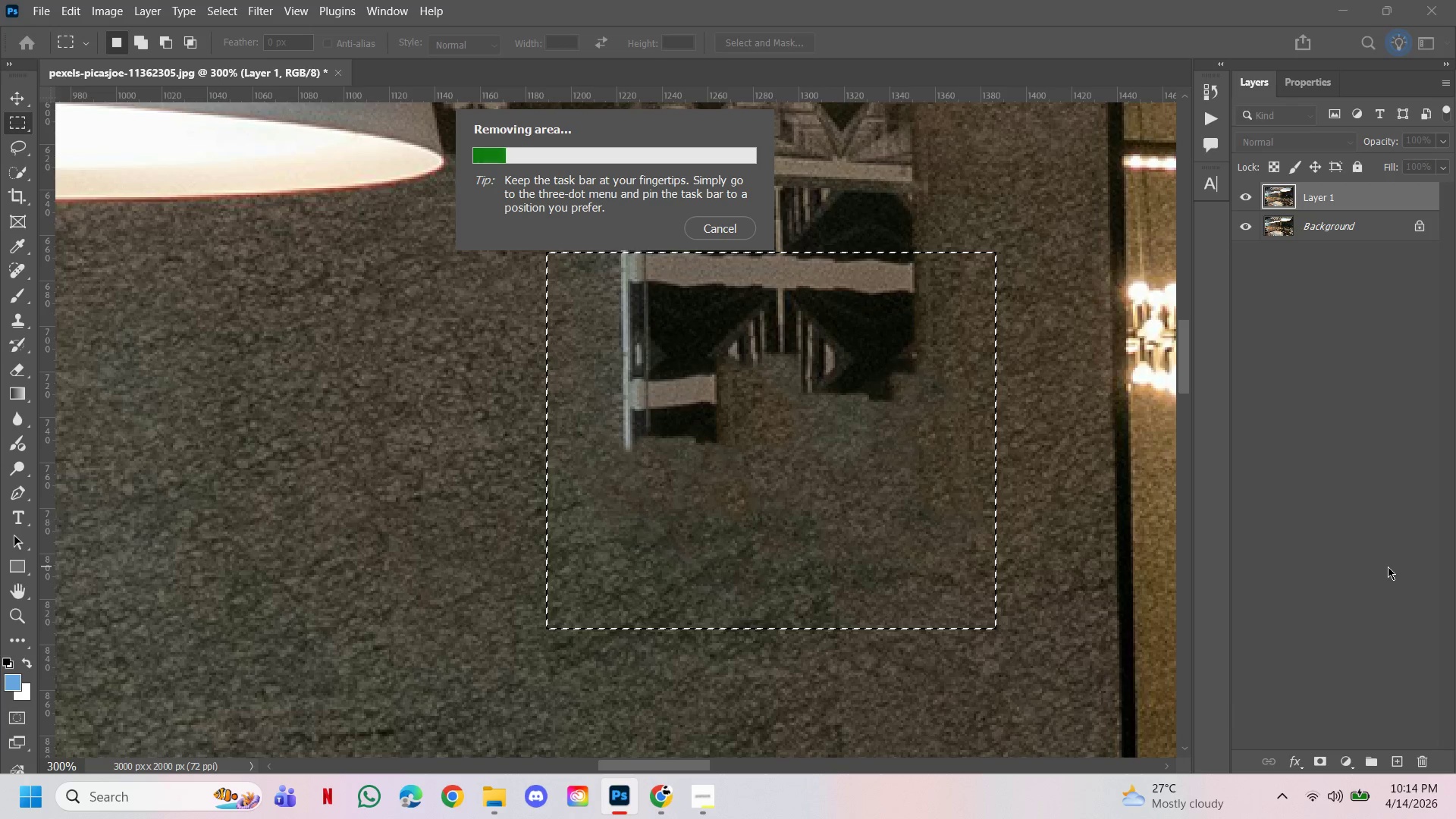 
wait(72.7)
 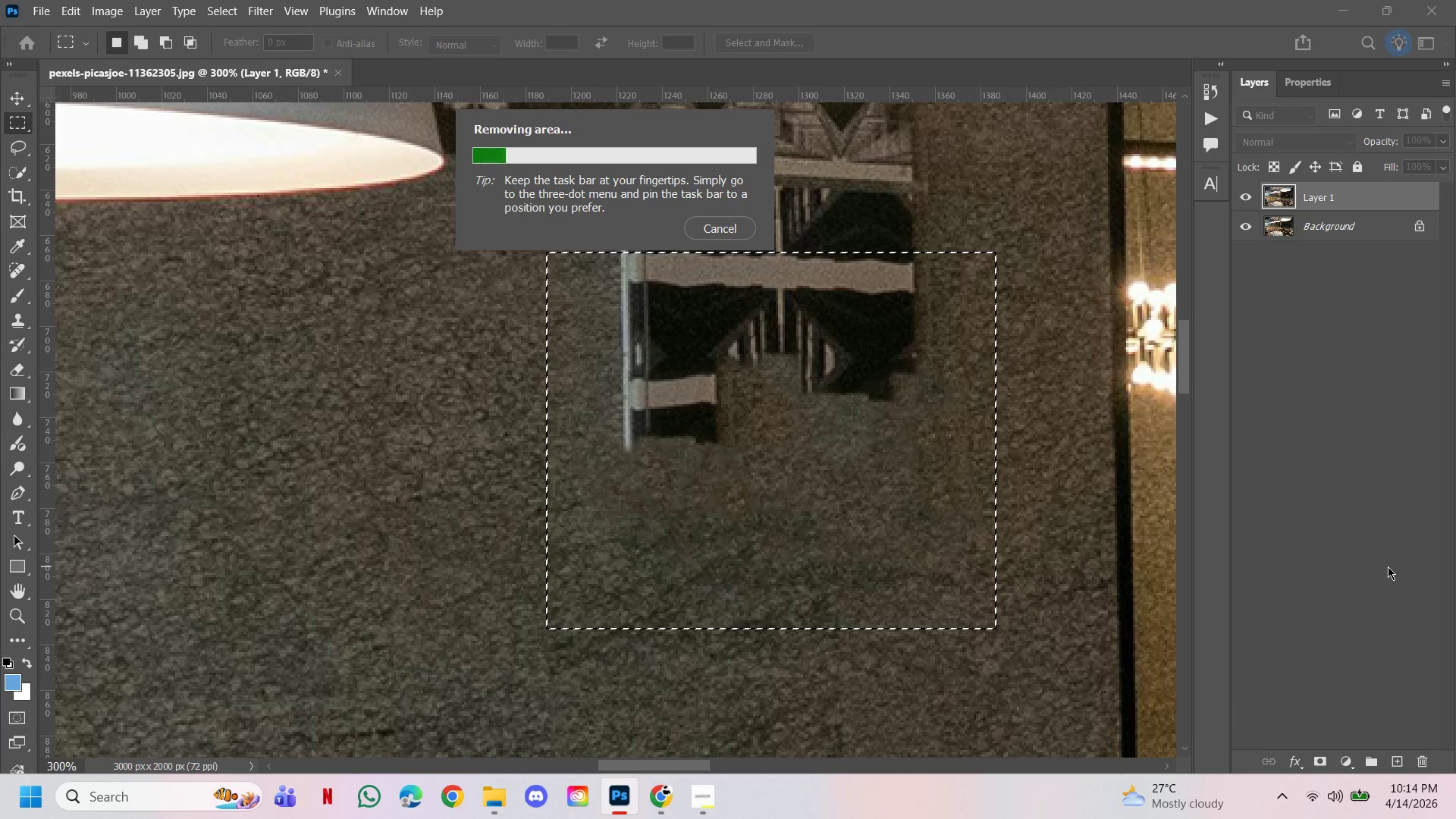 
scroll: coordinate [918, 441], scroll_direction: down, amount: 7.0
 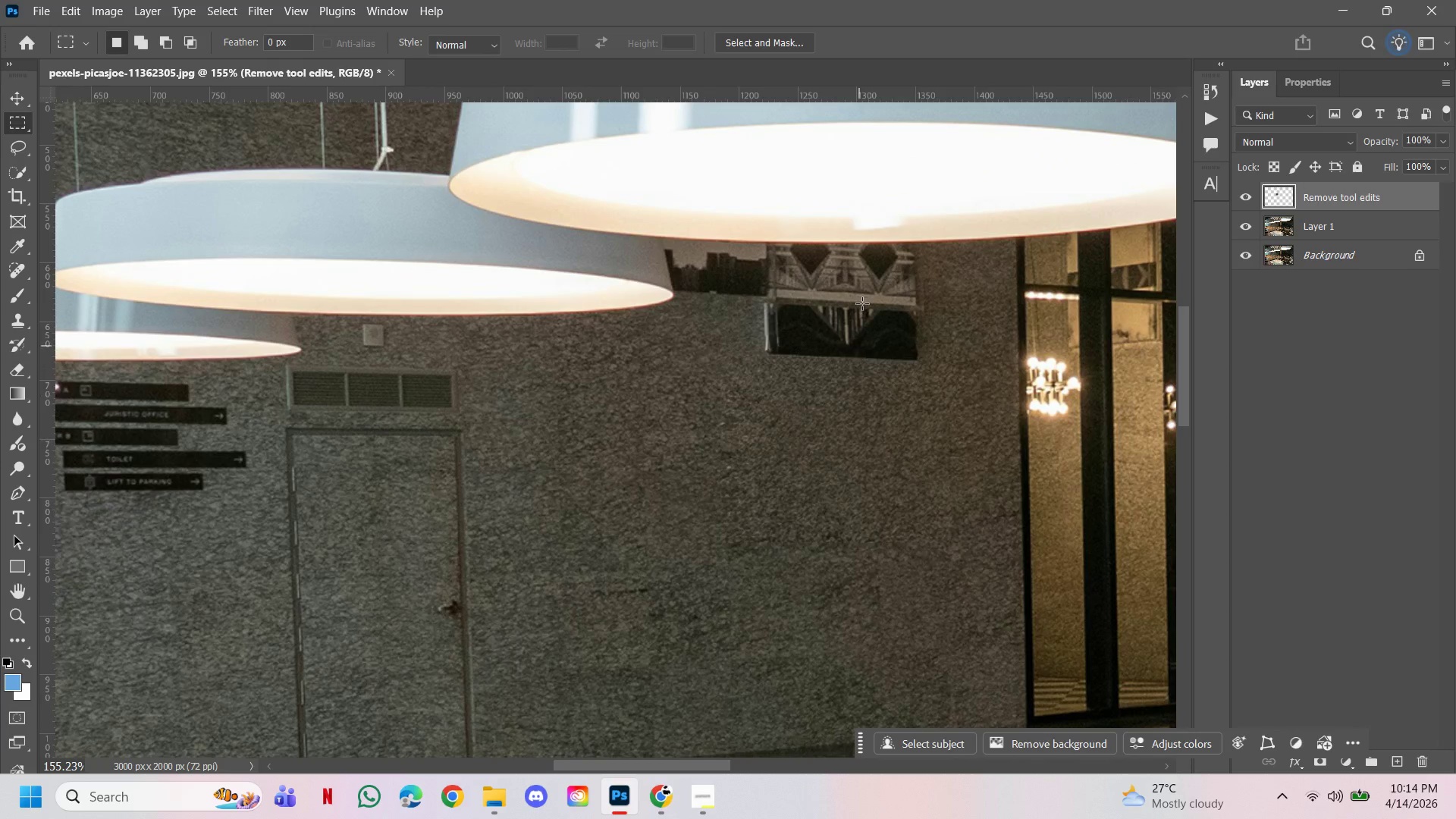 
hold_key(key=Space, duration=1.09)
 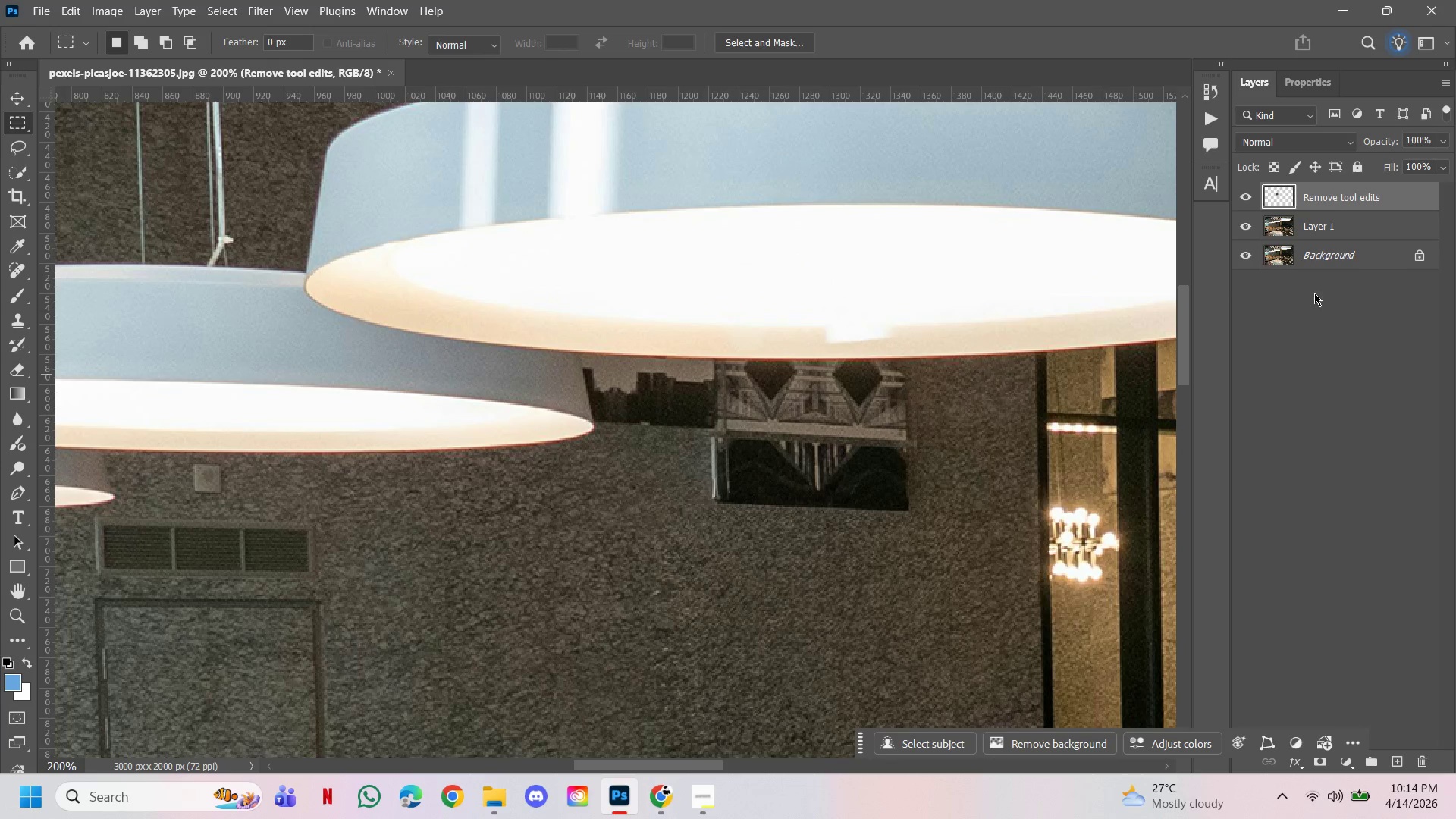 
hold_key(key=ControlLeft, duration=0.38)
 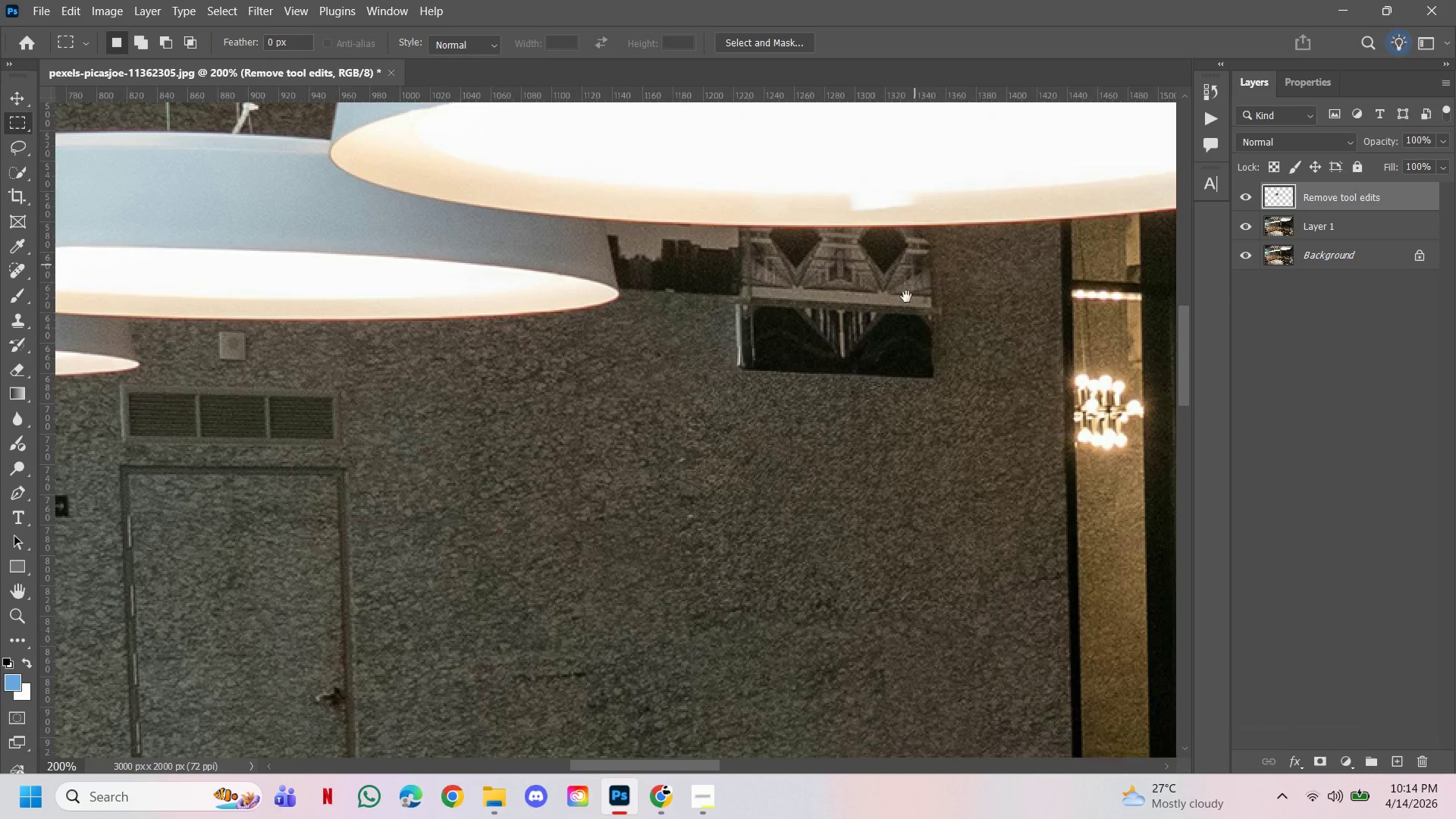 
left_click_drag(start_coordinate=[915, 265], to_coordinate=[890, 397])
 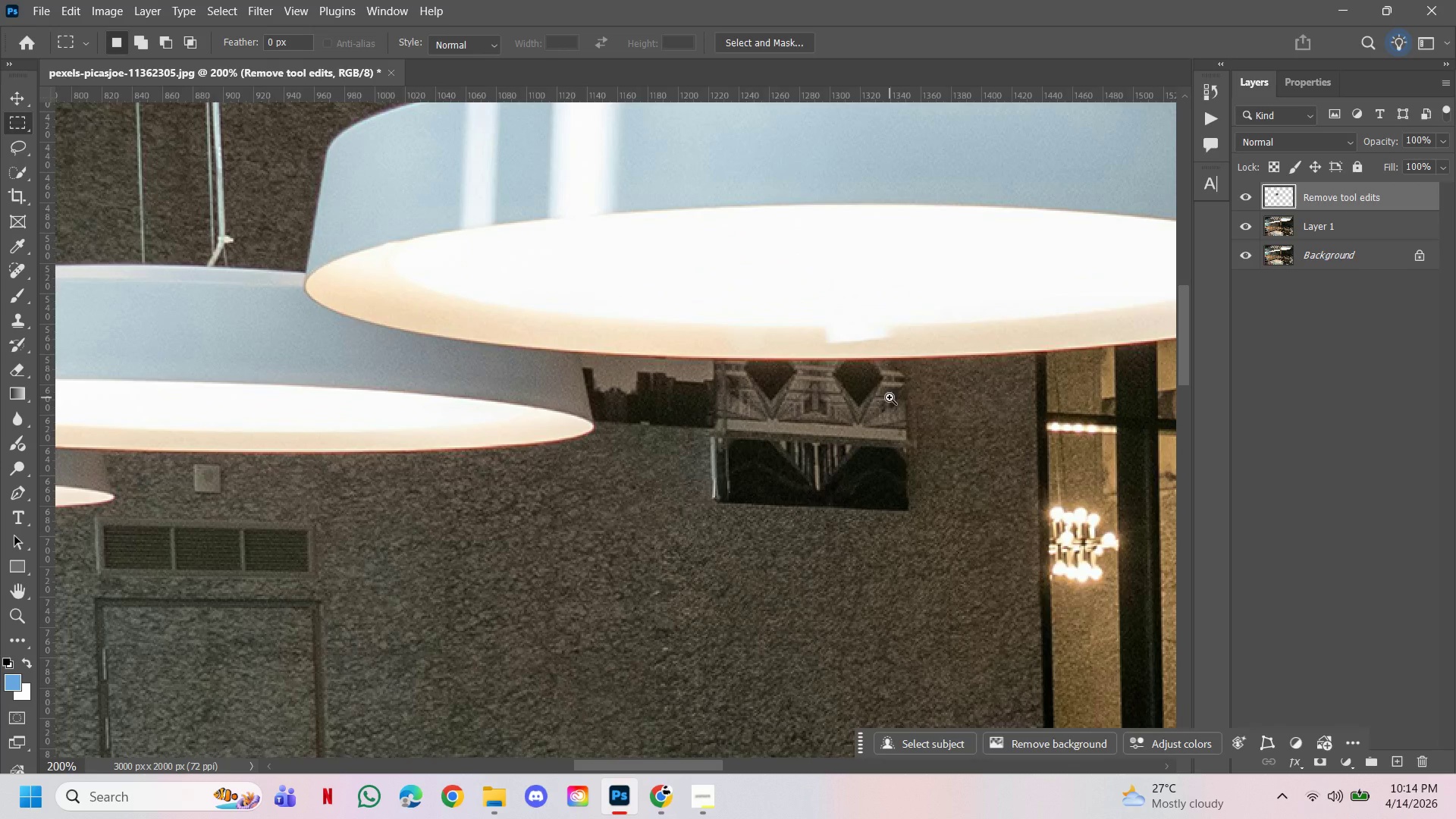 
left_click([1337, 221])
 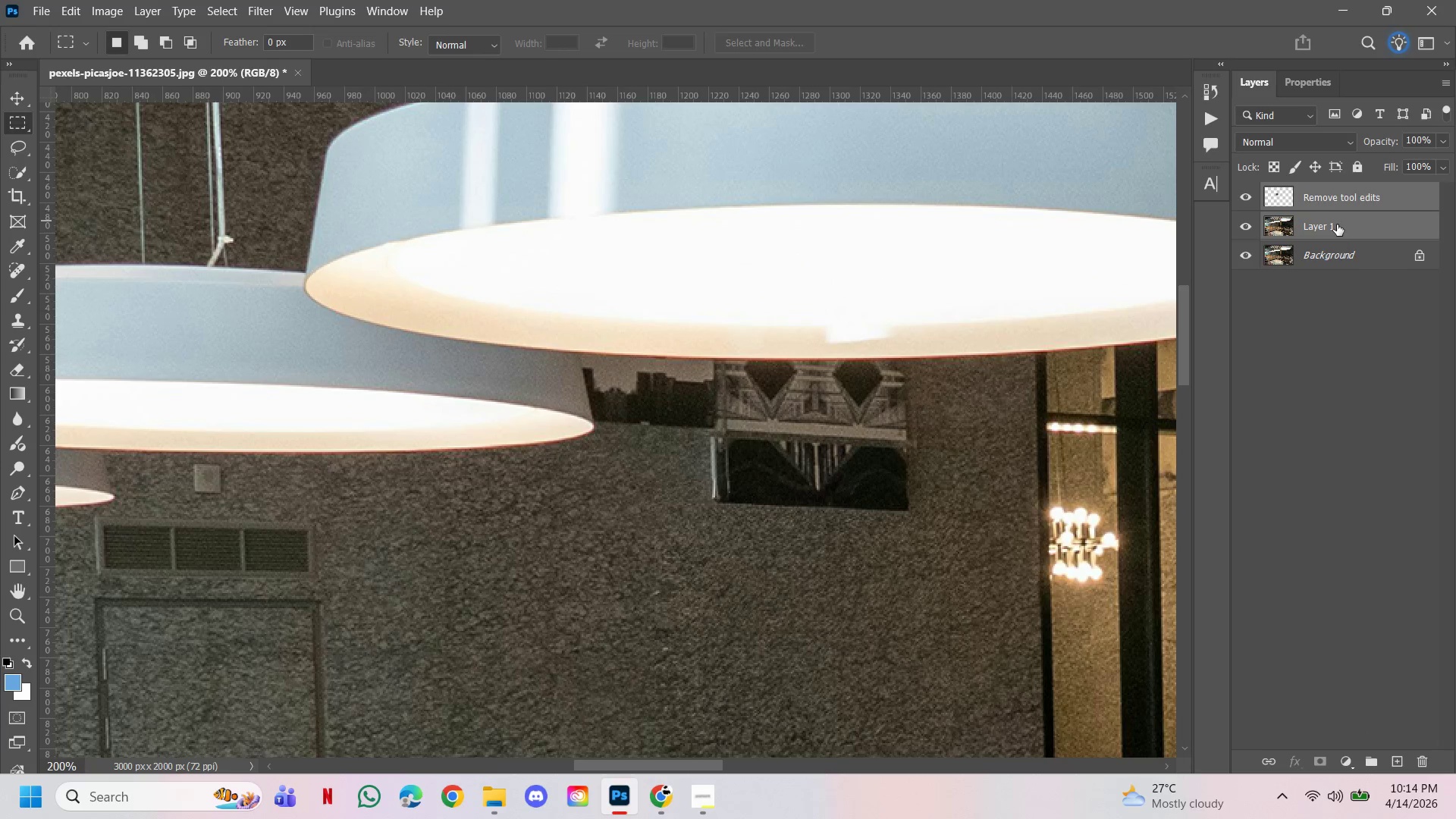 
key(Control+E)
 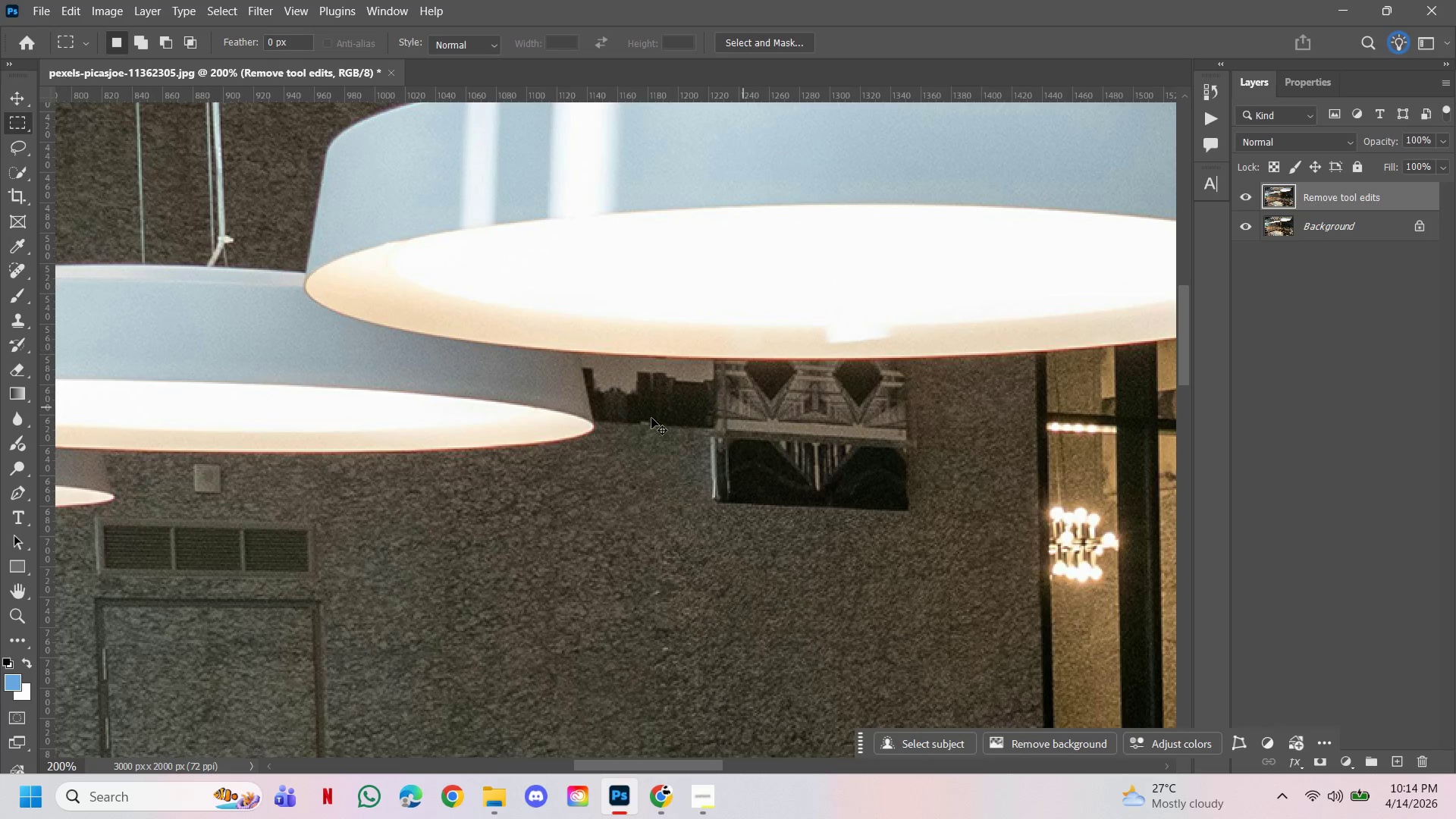 
hold_key(key=Space, duration=0.44)
 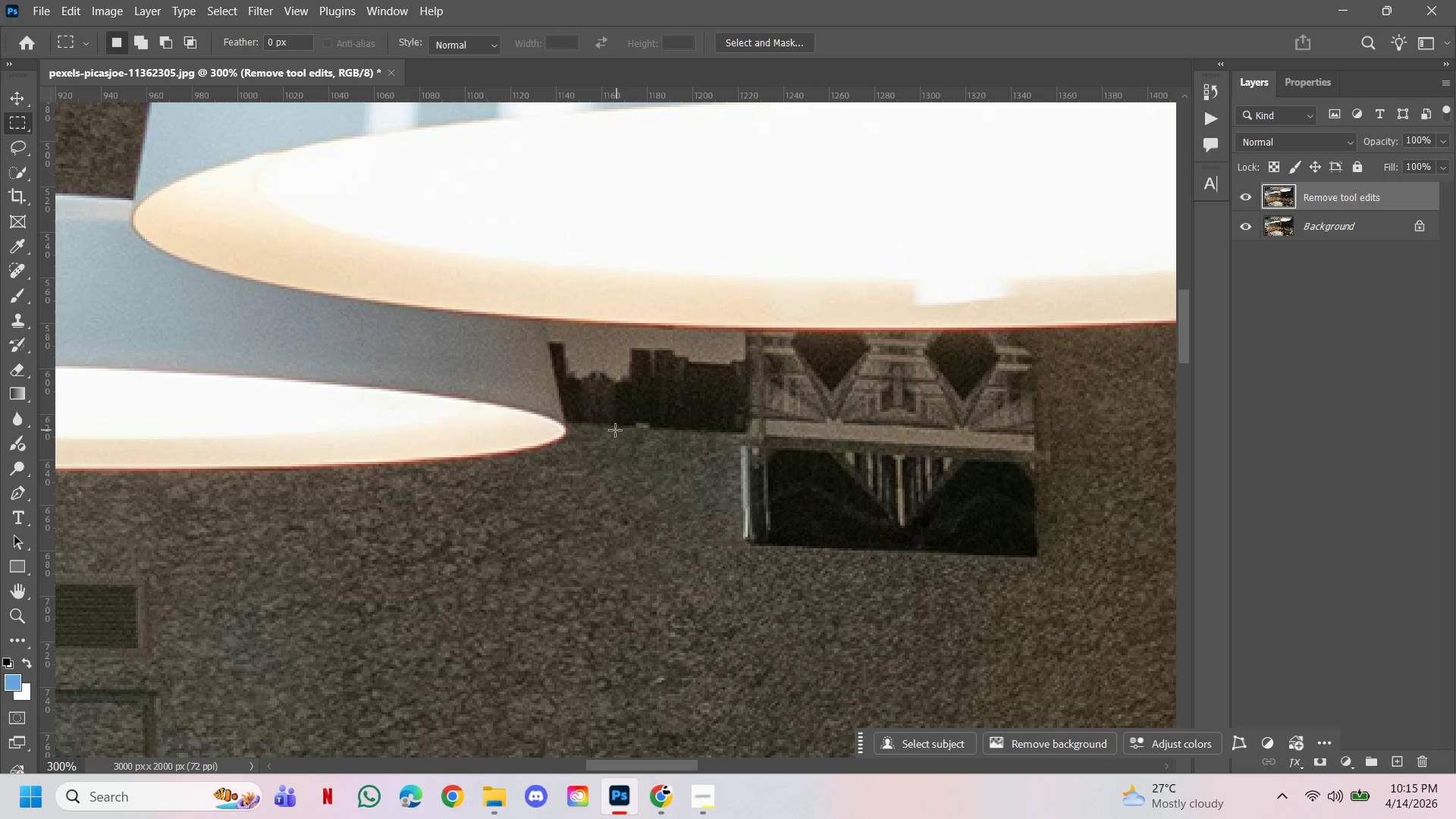 
left_click([650, 418])
 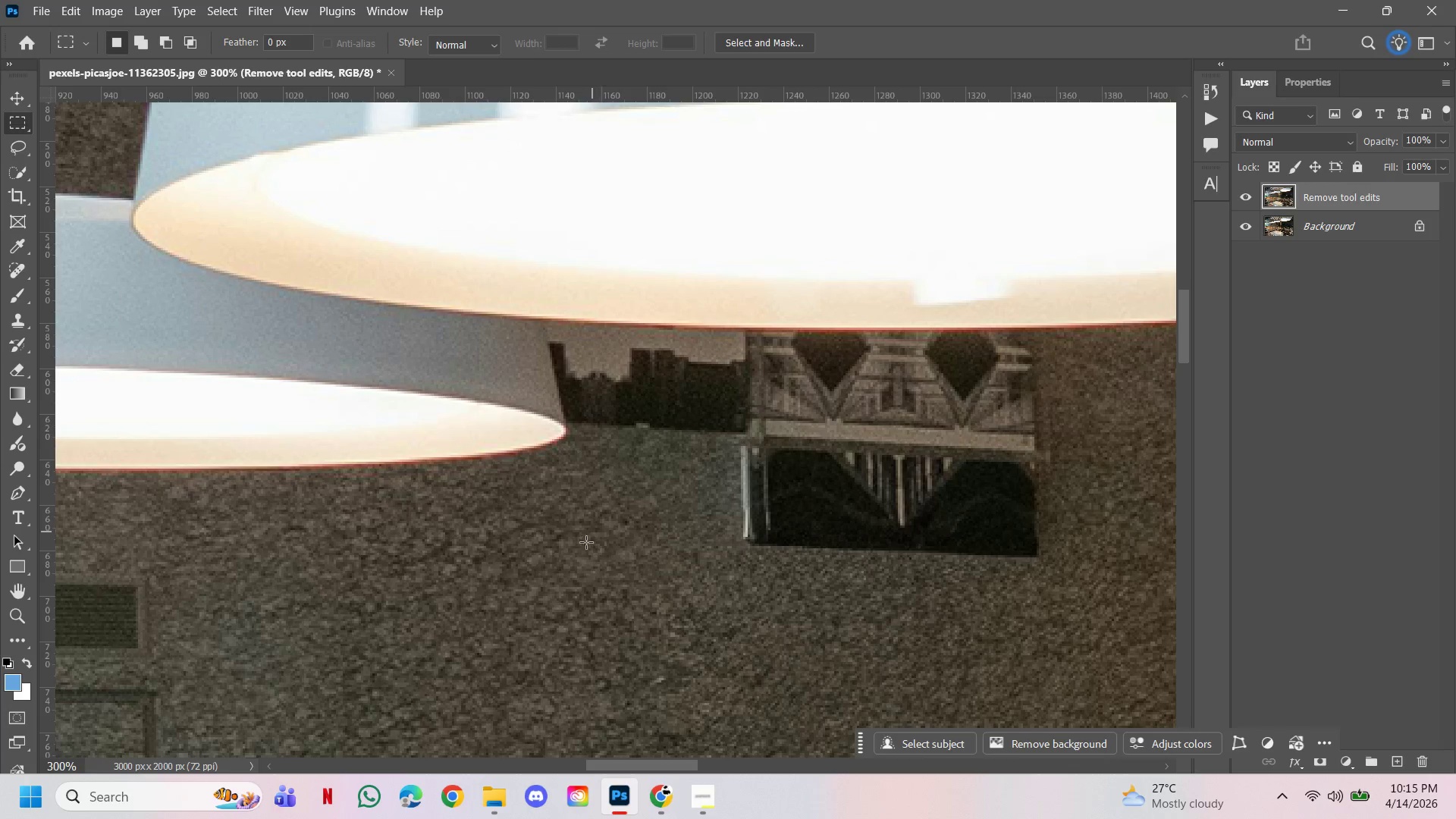 
key(L)
 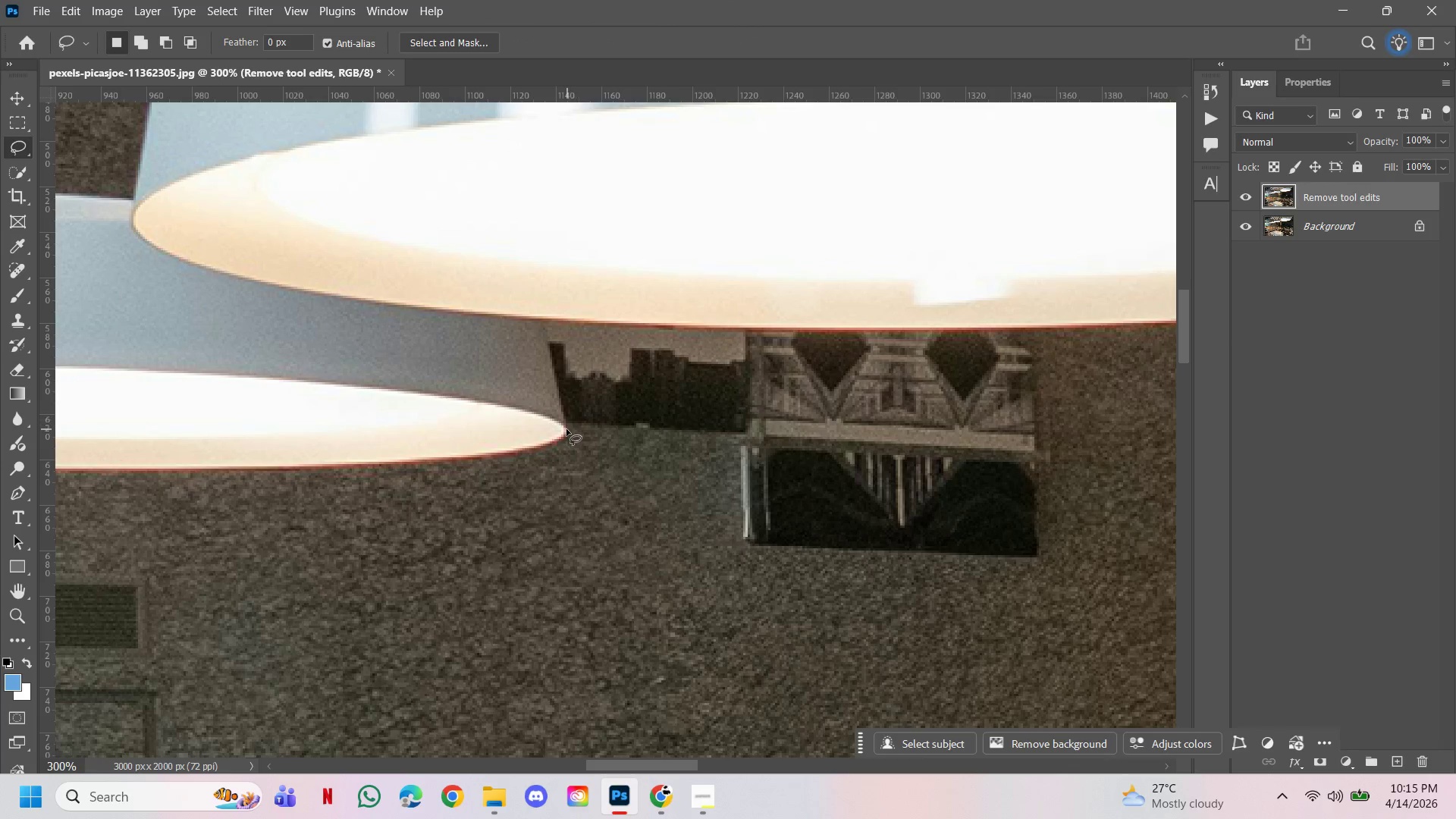 
left_click_drag(start_coordinate=[566, 429], to_coordinate=[573, 428])
 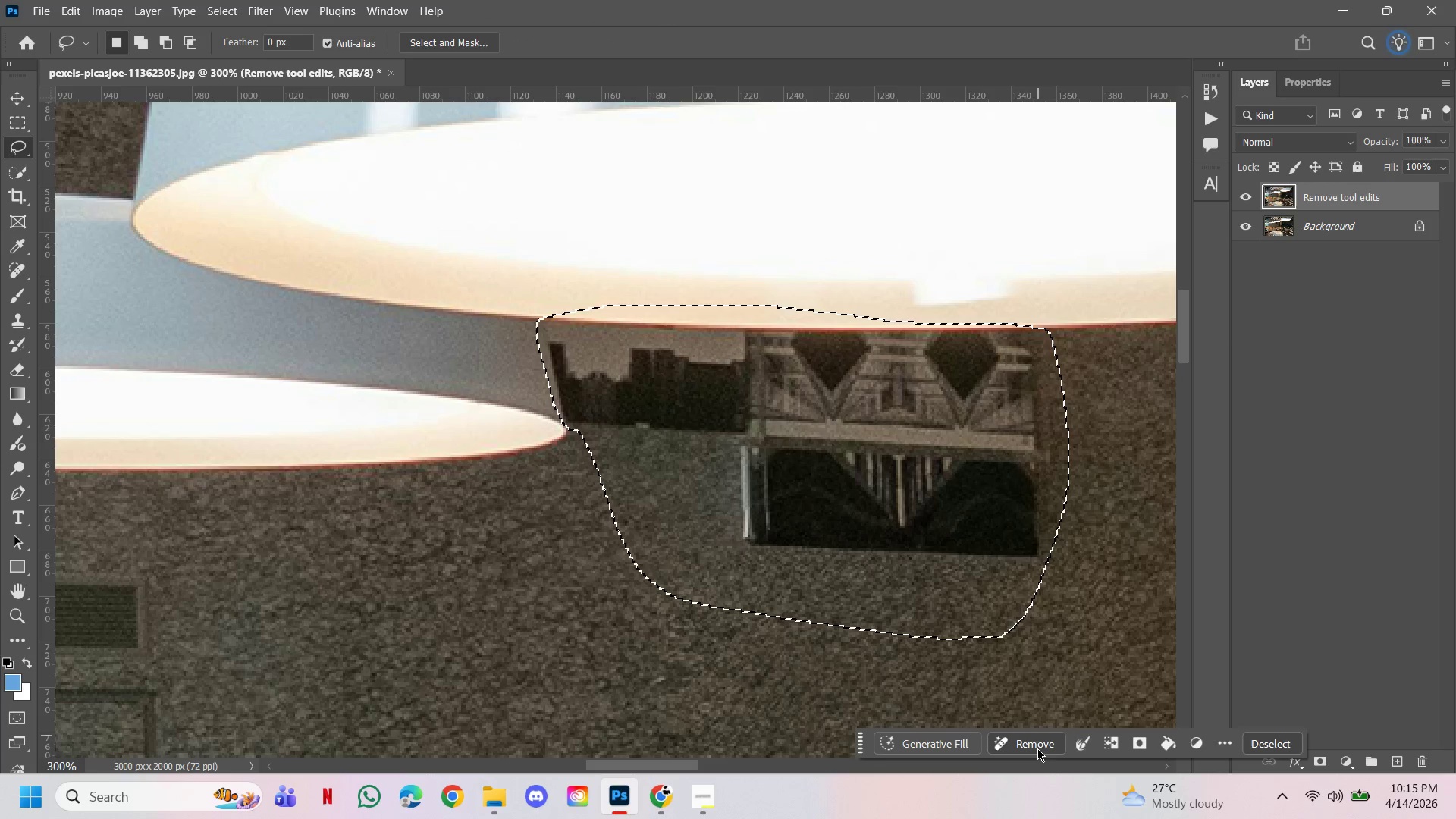 
left_click([1037, 748])
 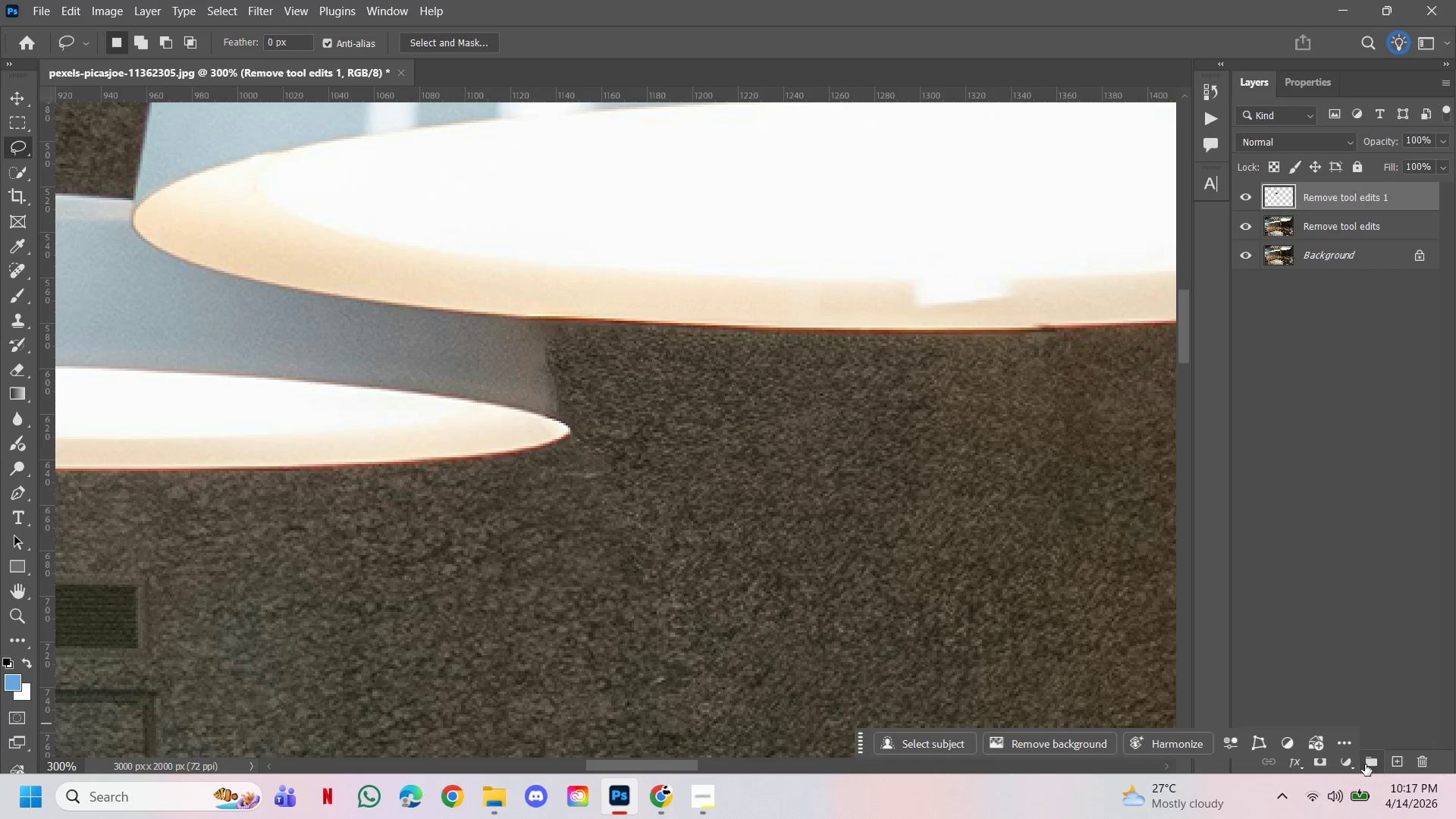 
wait(123.53)
 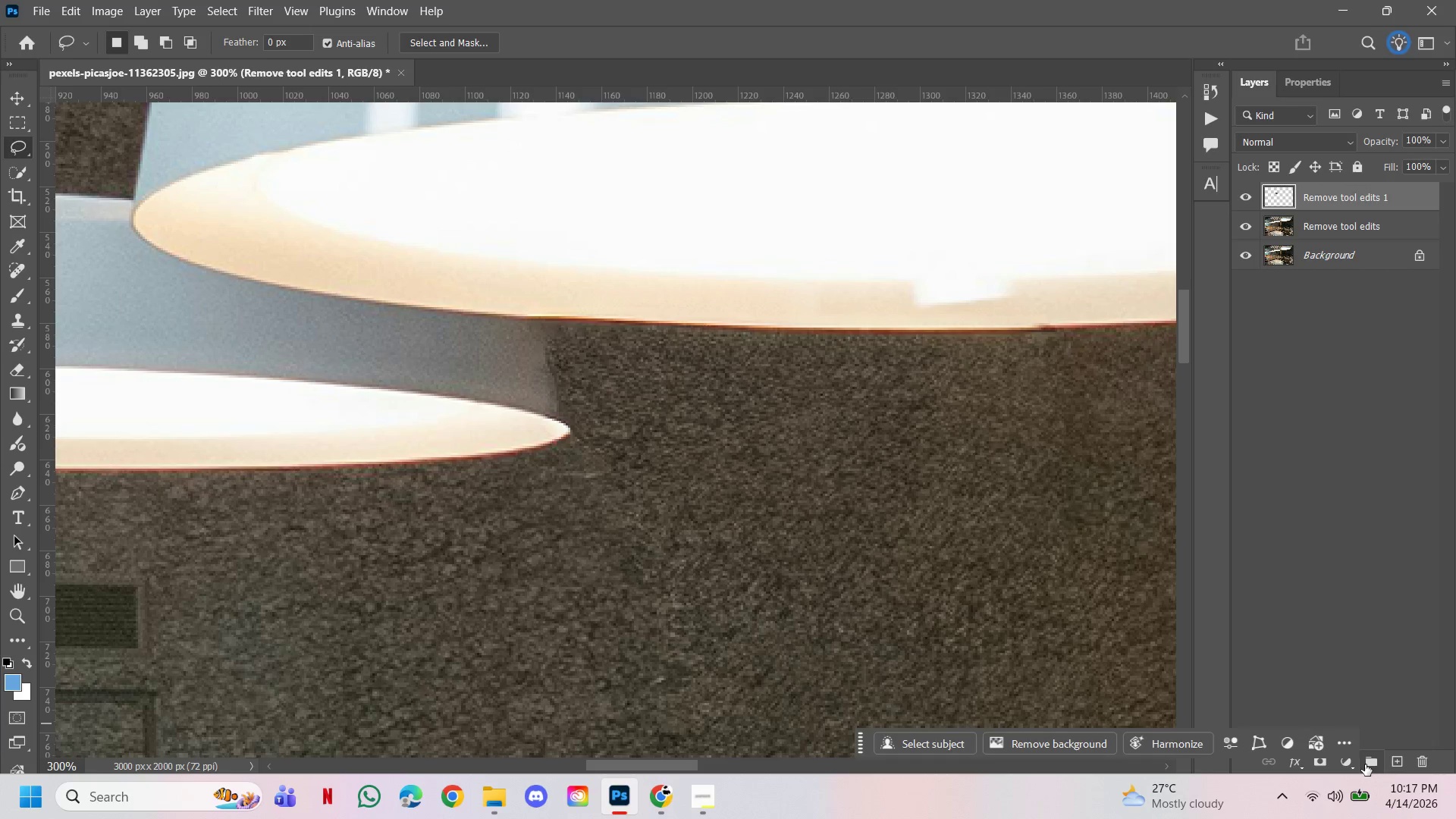 
left_click([722, 799])